 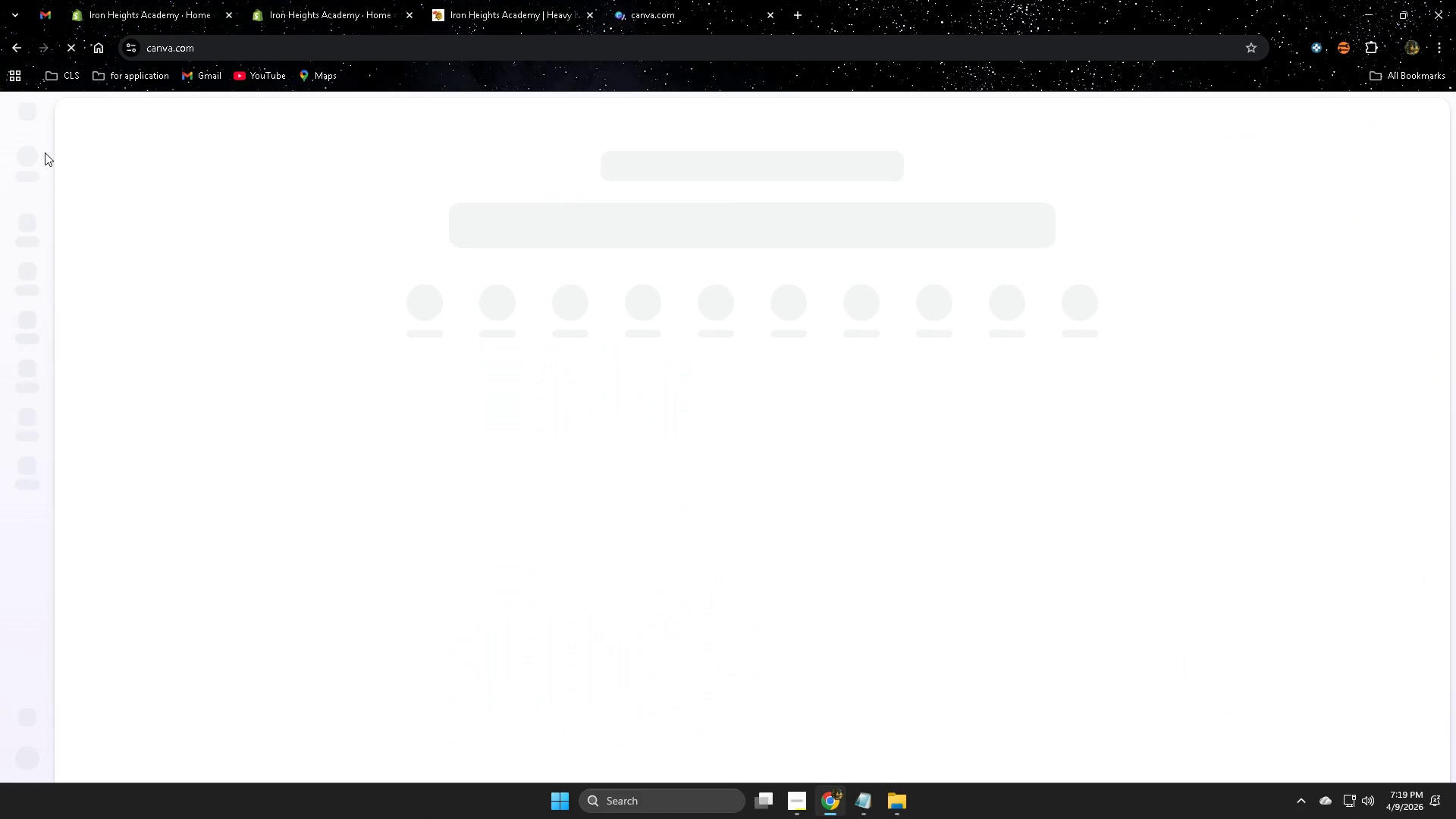 
left_click([26, 273])
 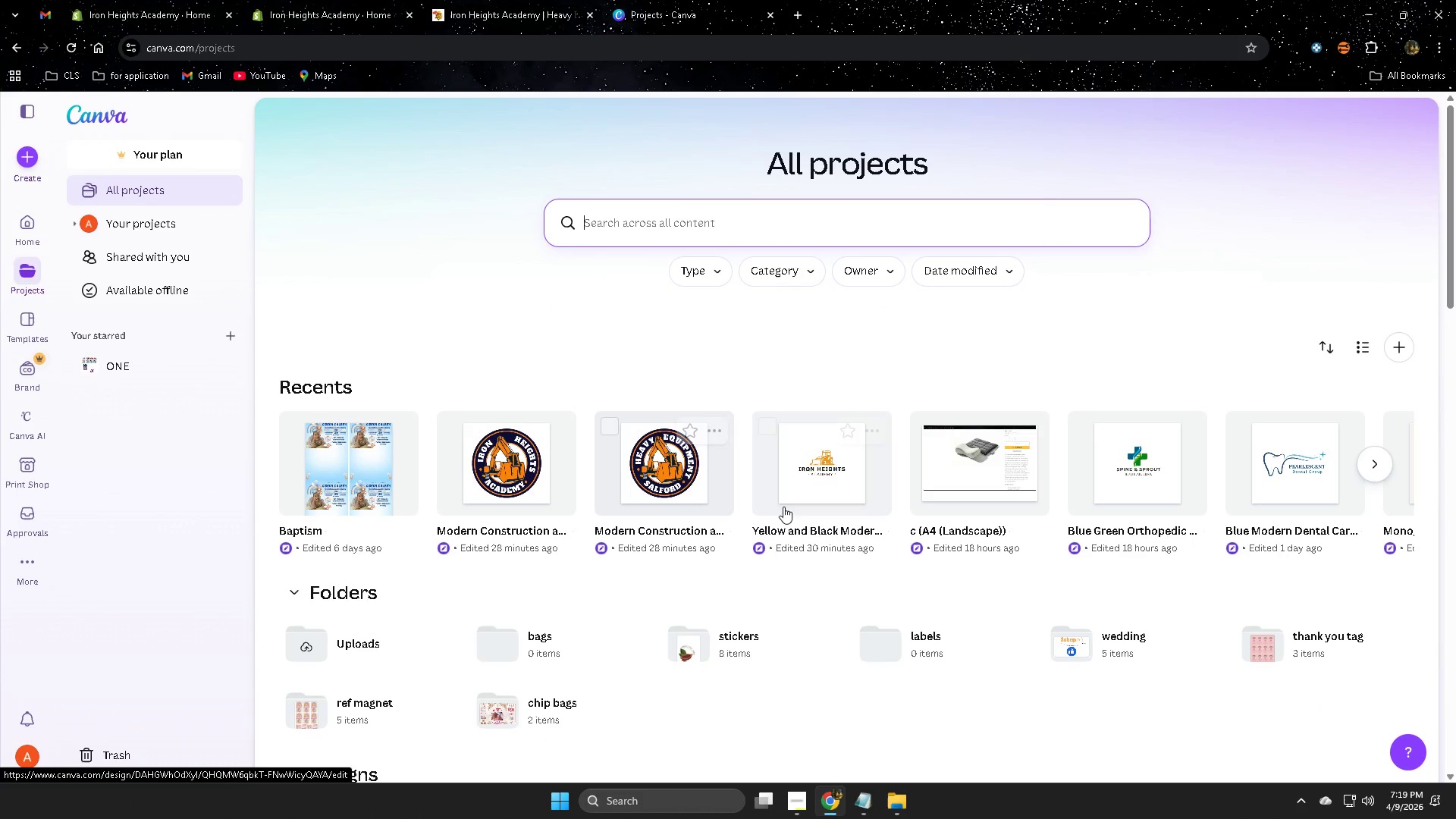 
left_click([949, 475])
 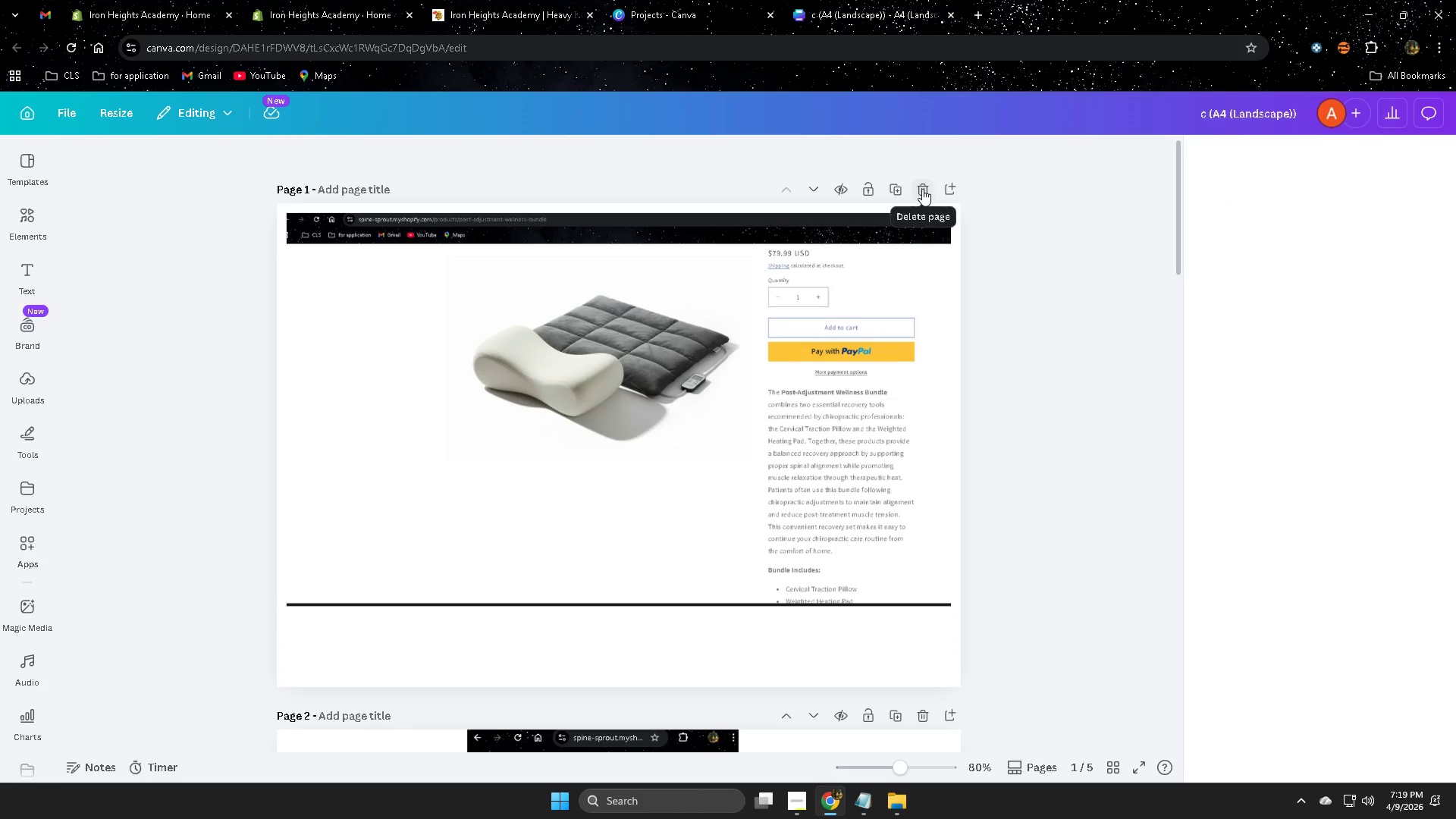 
left_click([1434, 155])
 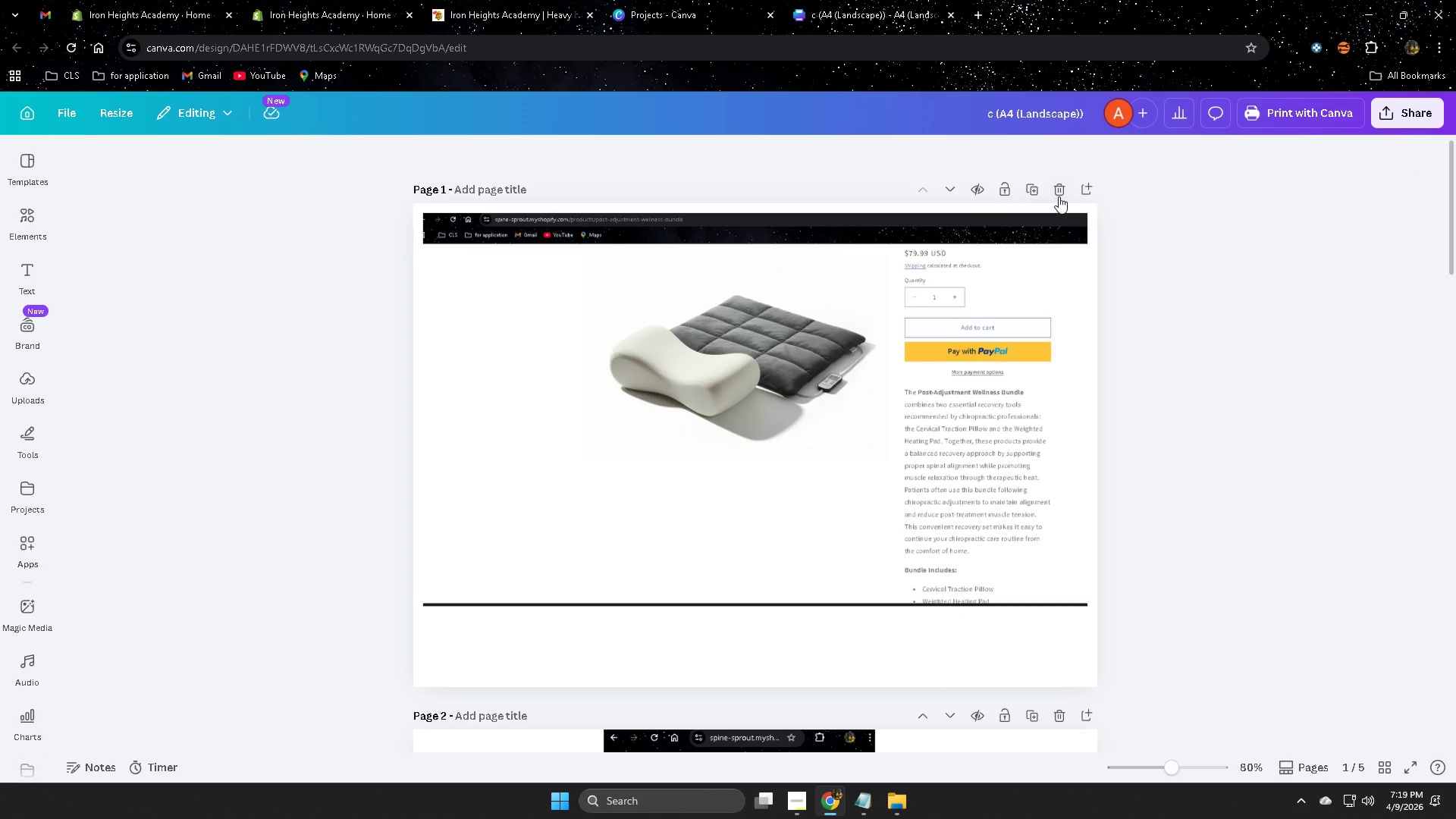 
left_click([1059, 193])
 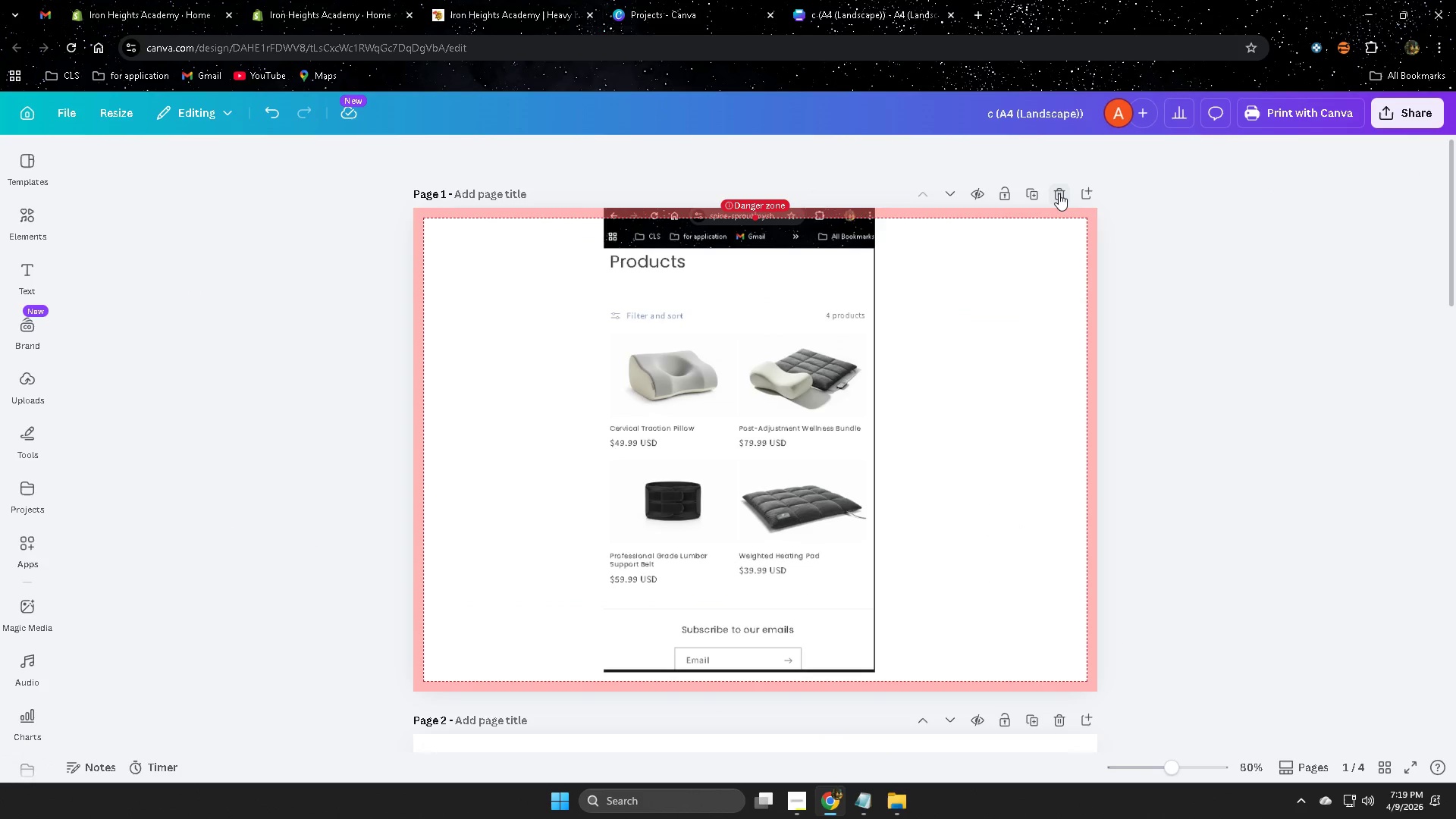 
left_click([1059, 193])
 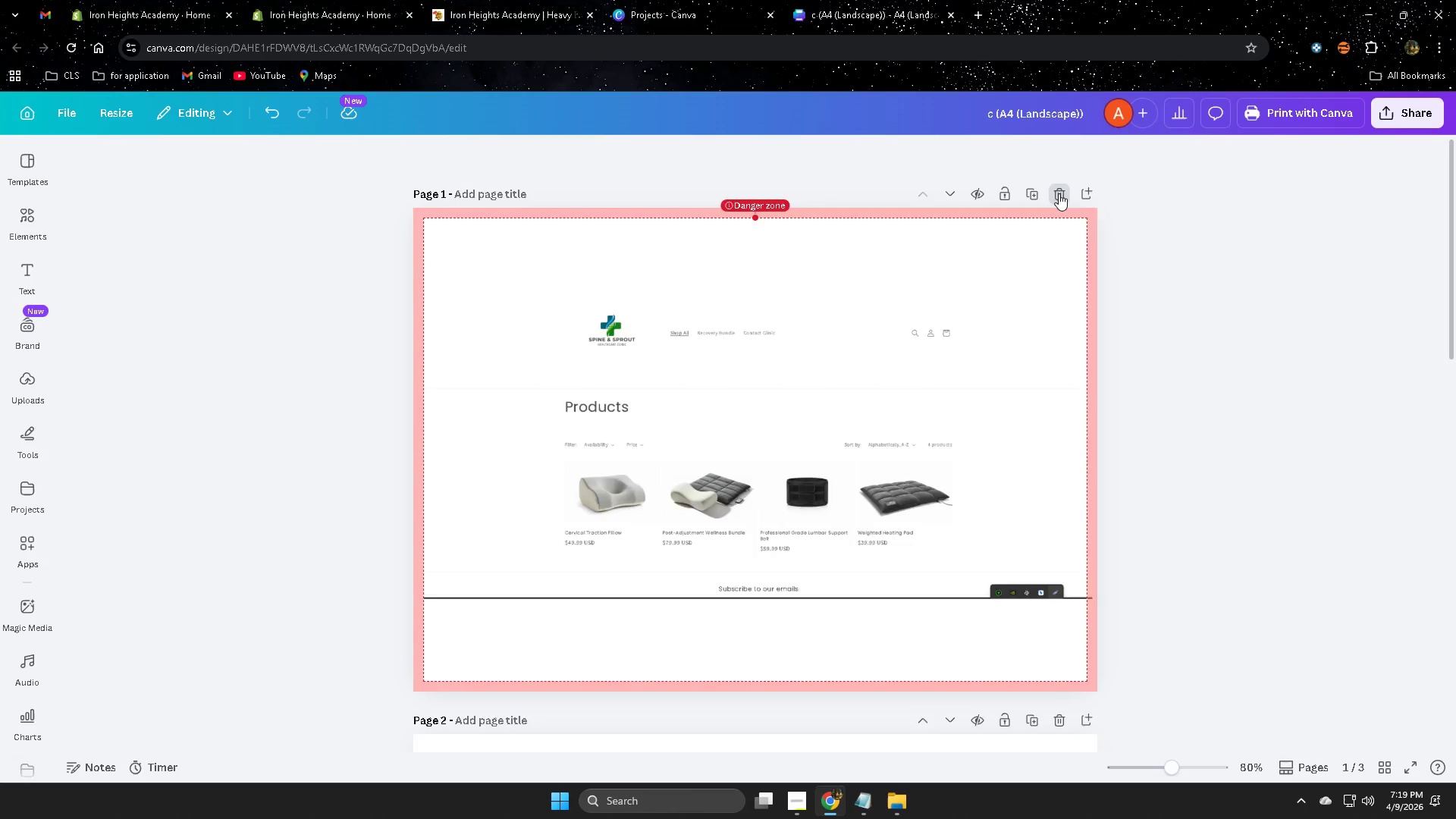 
double_click([1059, 193])
 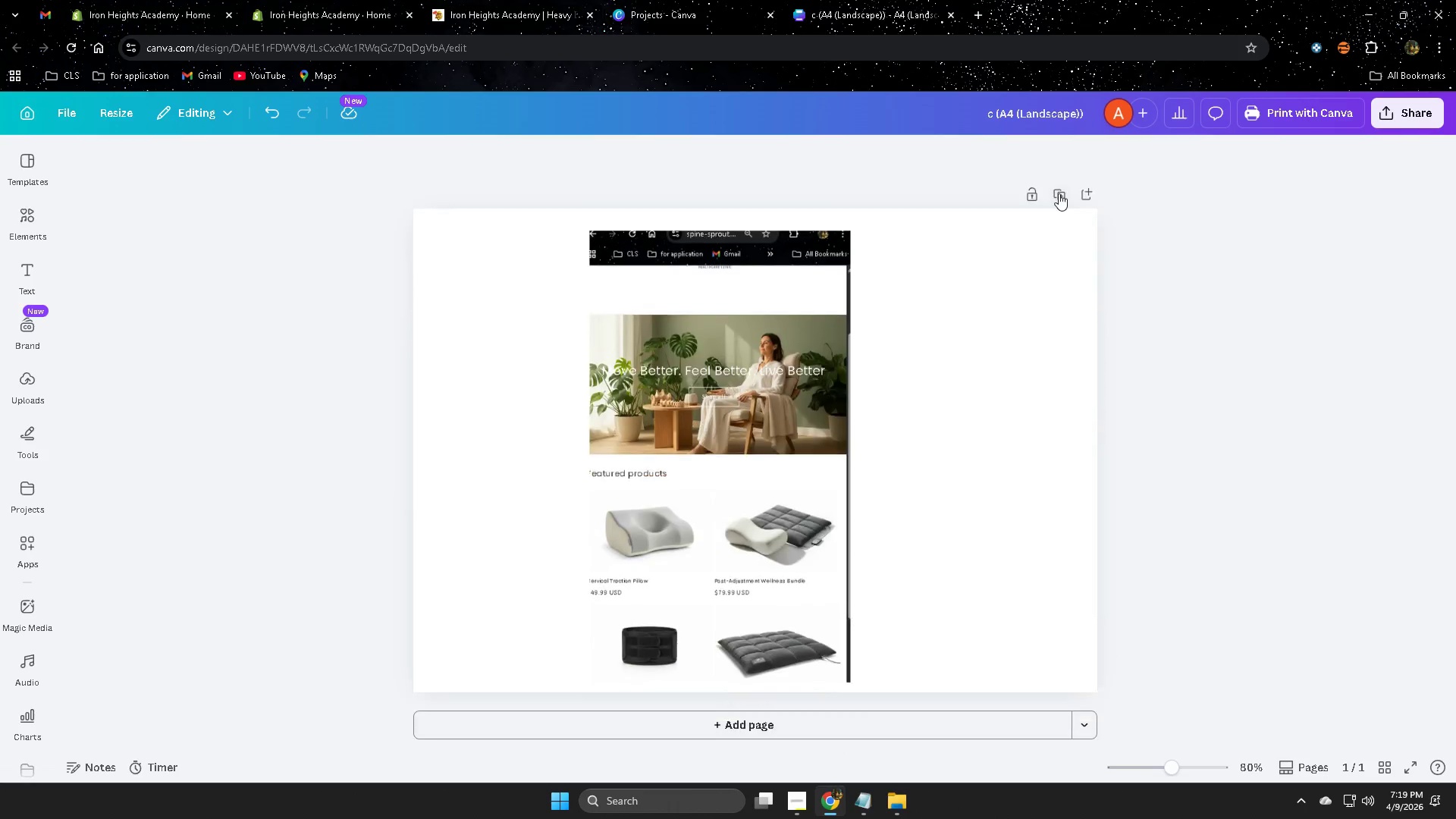 
left_click([1059, 193])
 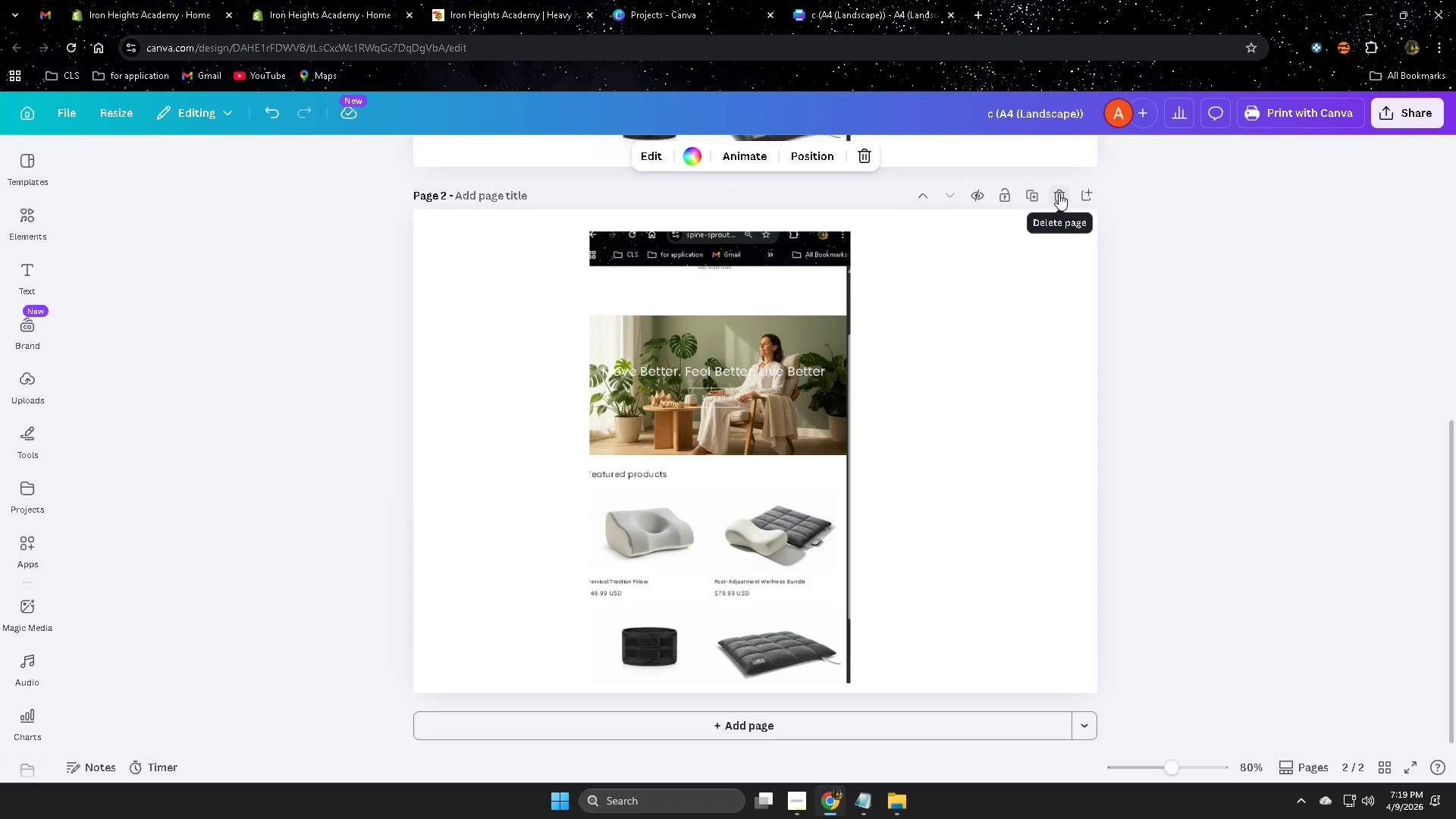 
left_click([1059, 193])
 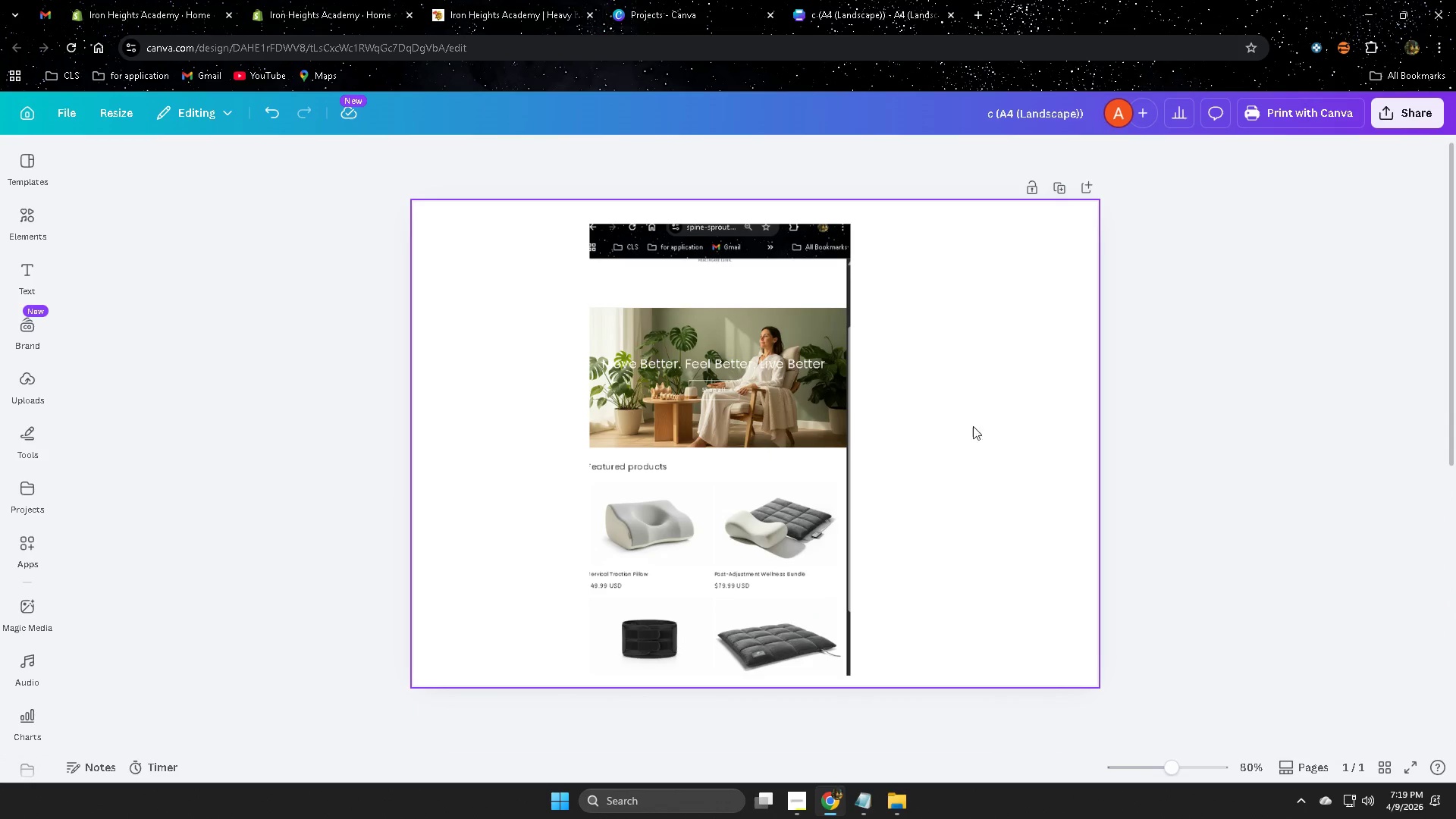 
scroll: coordinate [967, 464], scroll_direction: up, amount: 8.0
 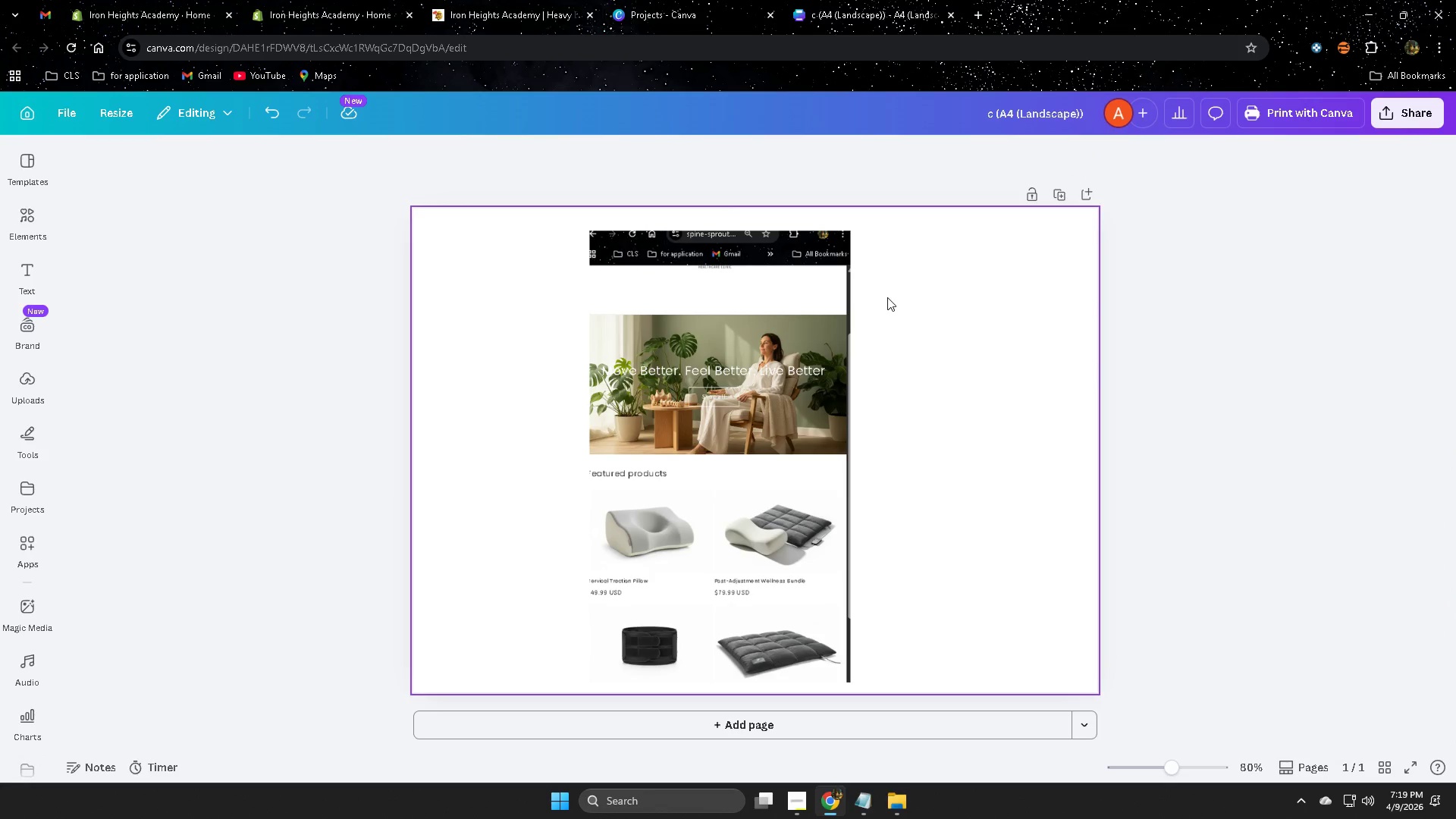 
double_click([763, 340])
 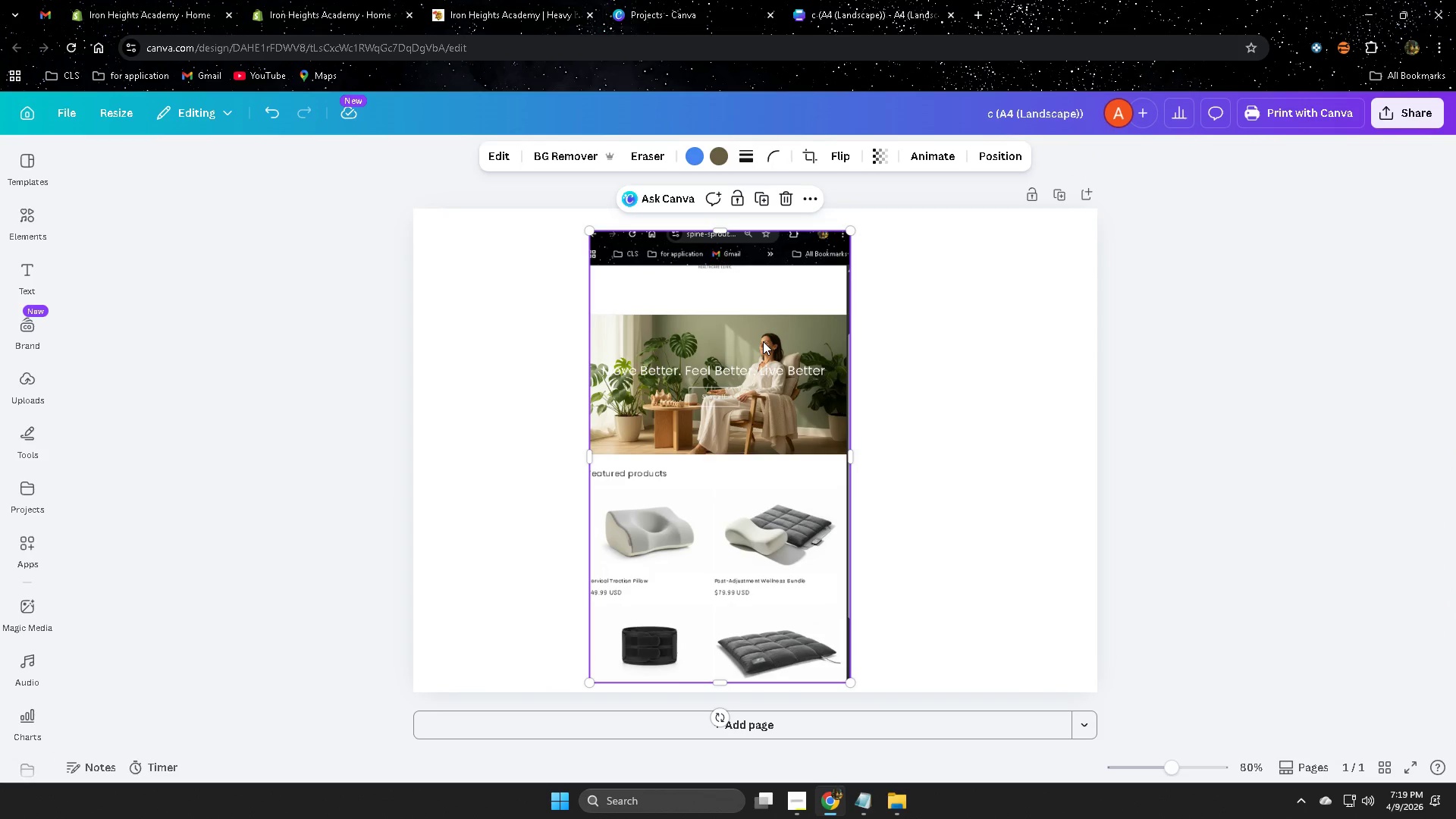 
key(Delete)
 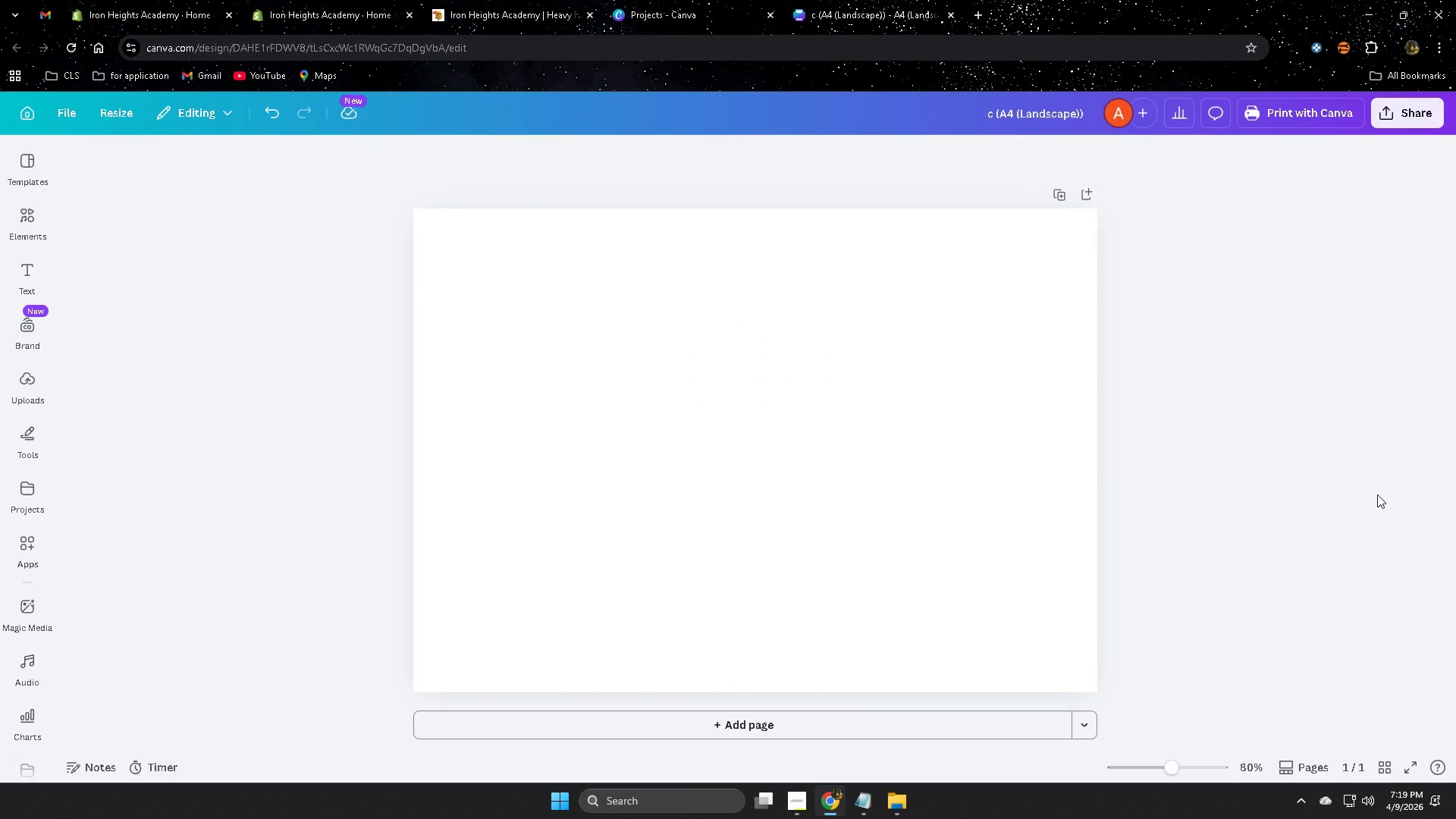 
left_click([740, 373])
 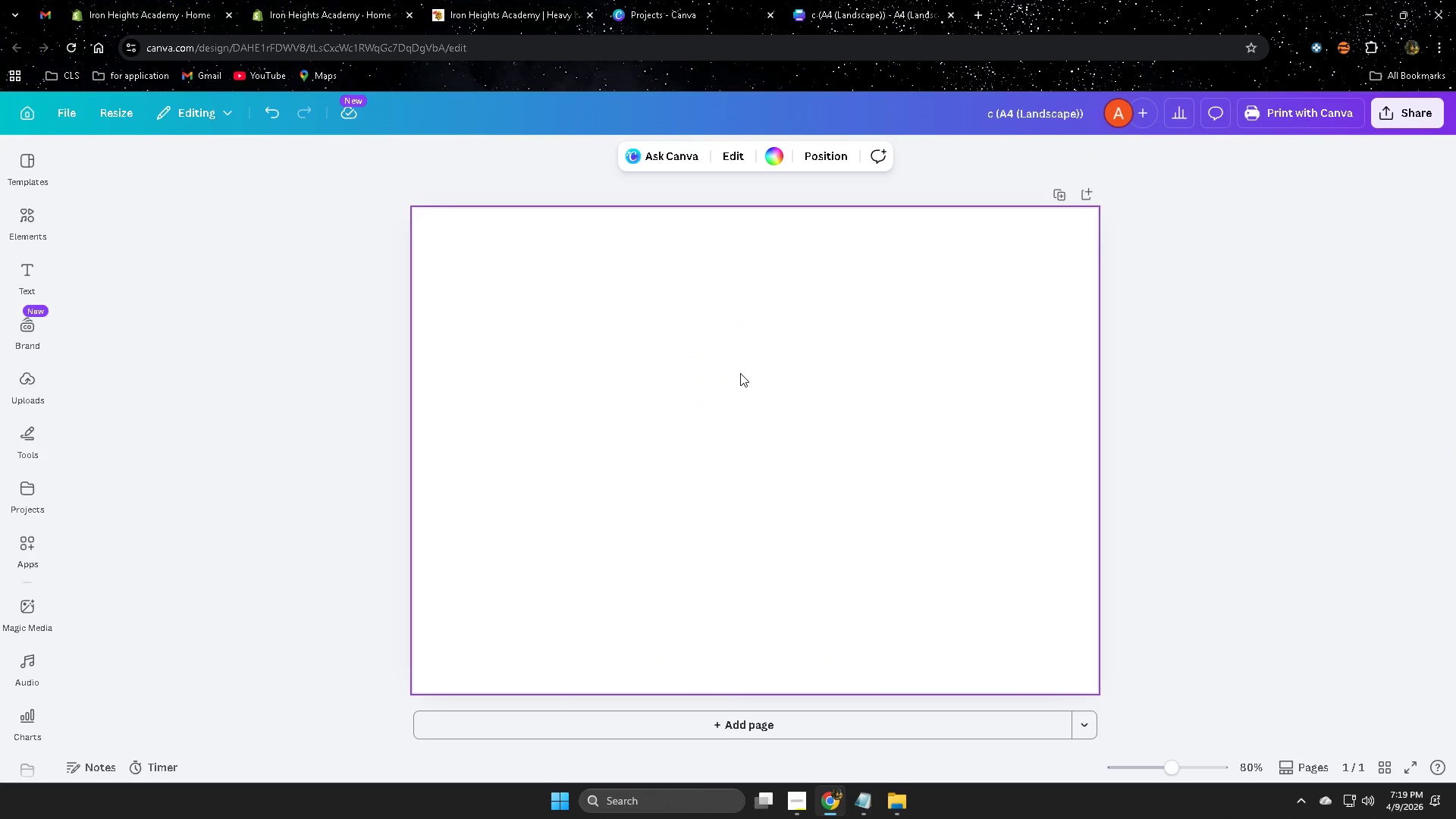 
scroll: coordinate [1370, 498], scroll_direction: down, amount: 2.0
 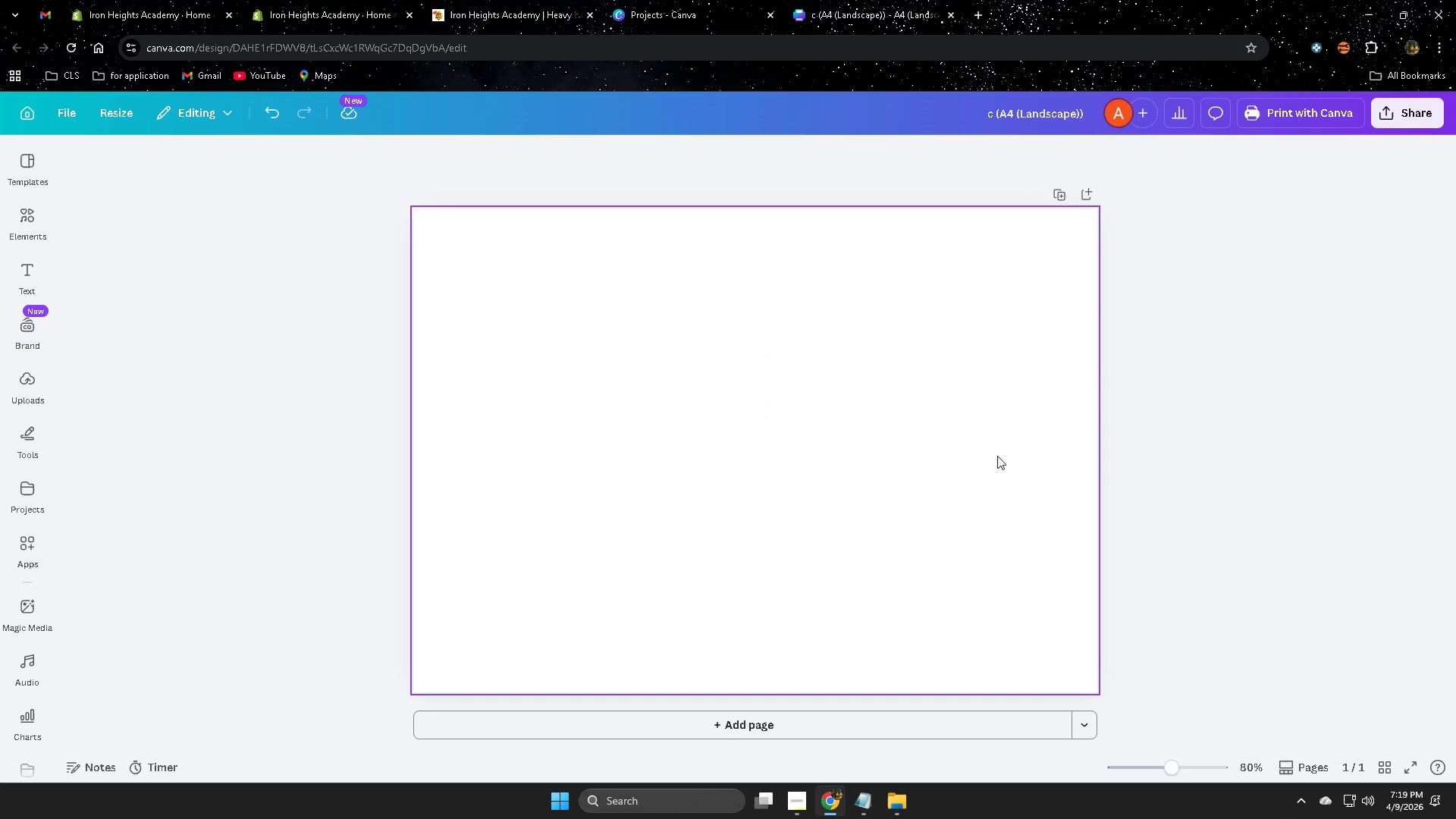 
key(Control+V)
 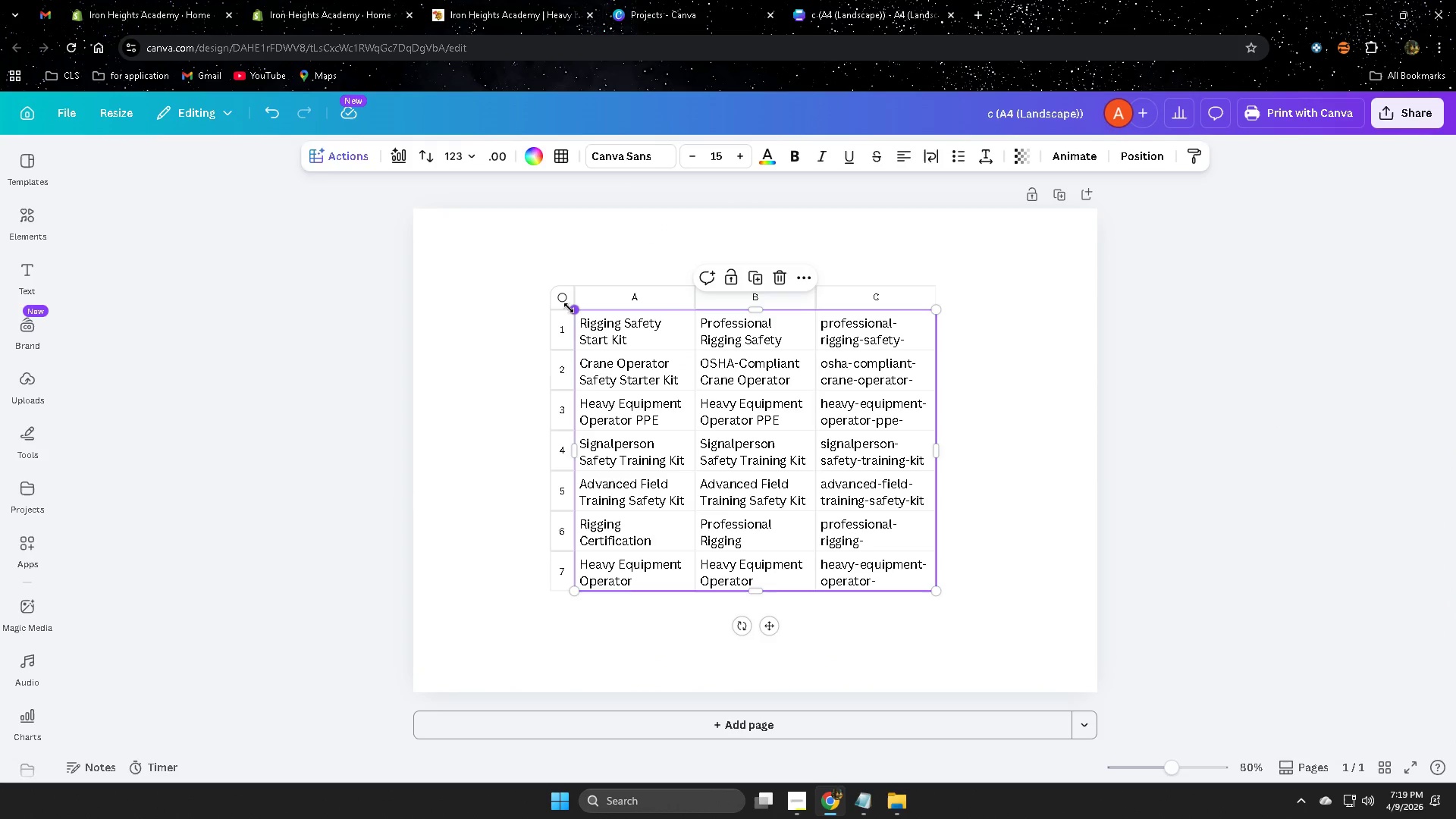 
left_click_drag(start_coordinate=[570, 311], to_coordinate=[416, 271])
 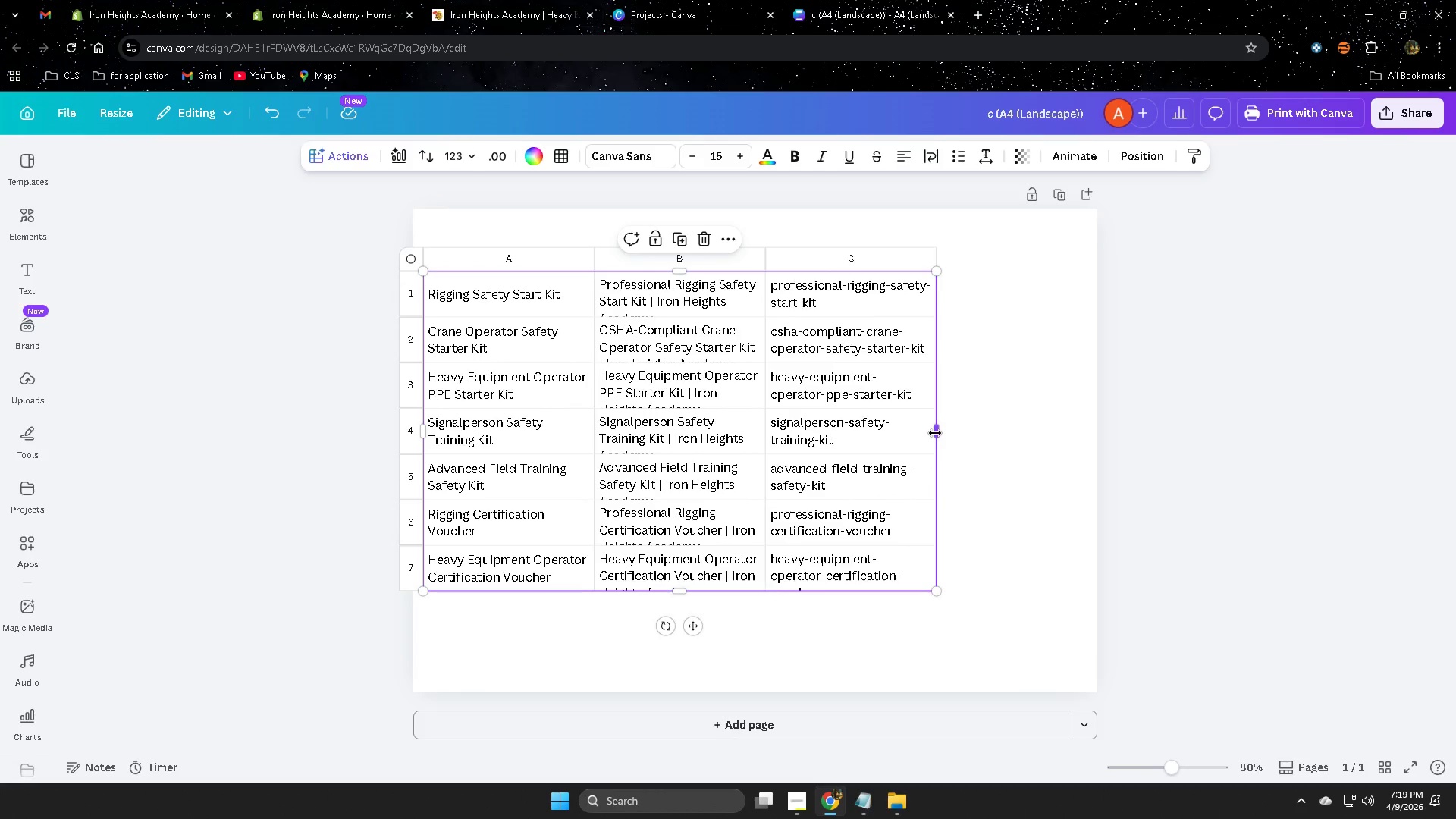 
left_click_drag(start_coordinate=[936, 432], to_coordinate=[1050, 445])
 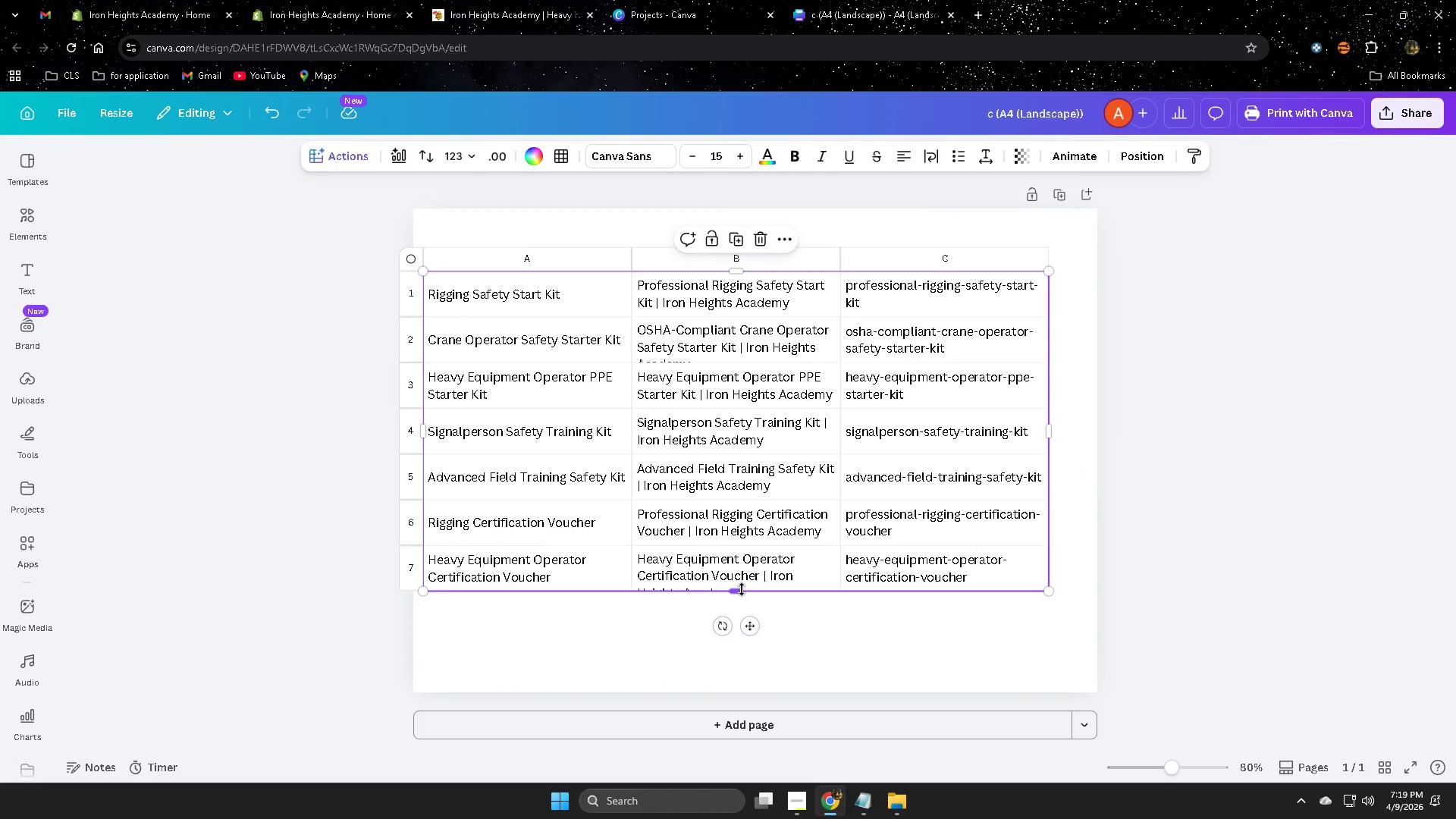 
left_click_drag(start_coordinate=[738, 593], to_coordinate=[744, 673])
 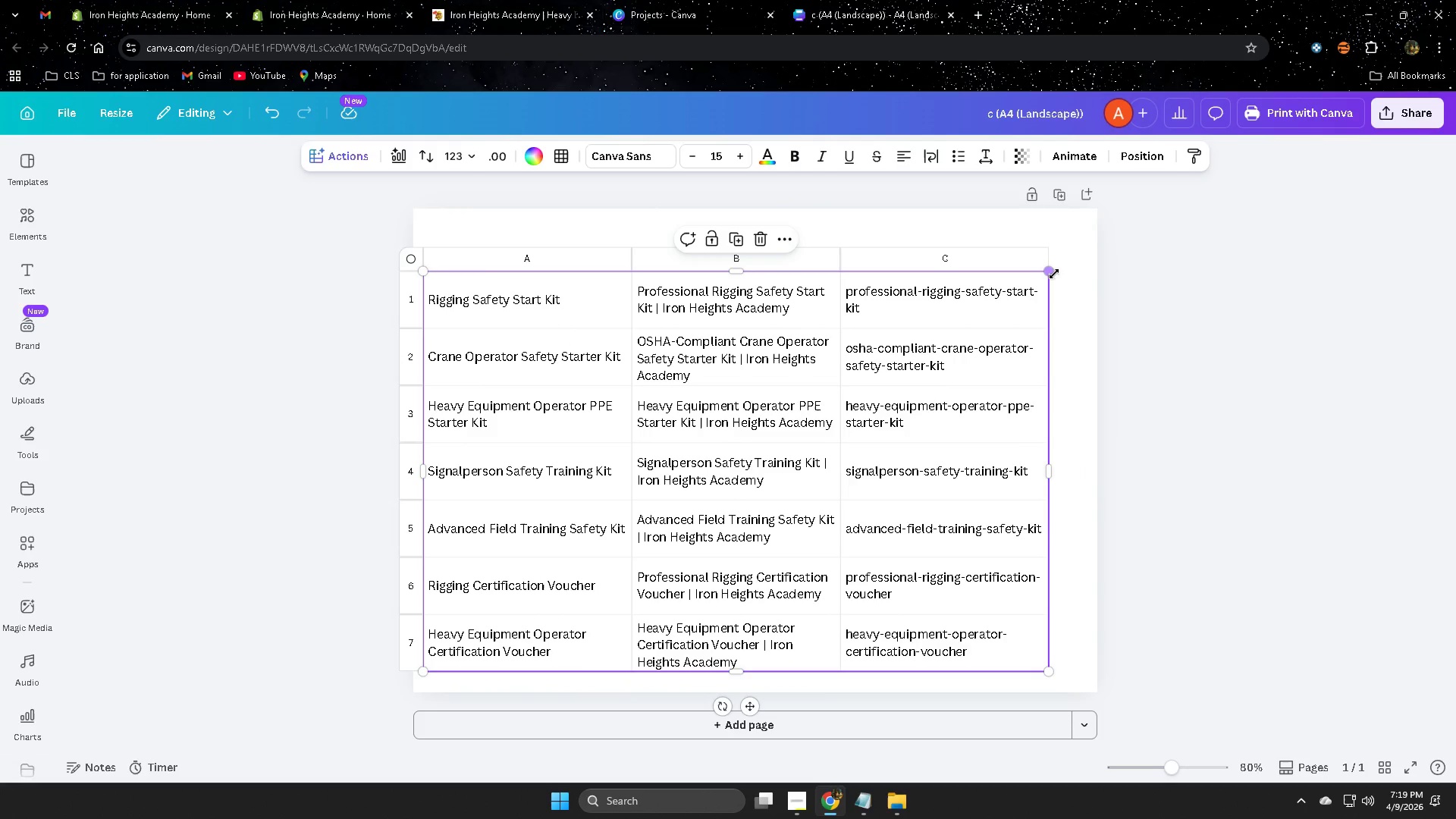 
left_click_drag(start_coordinate=[1054, 273], to_coordinate=[1066, 222])
 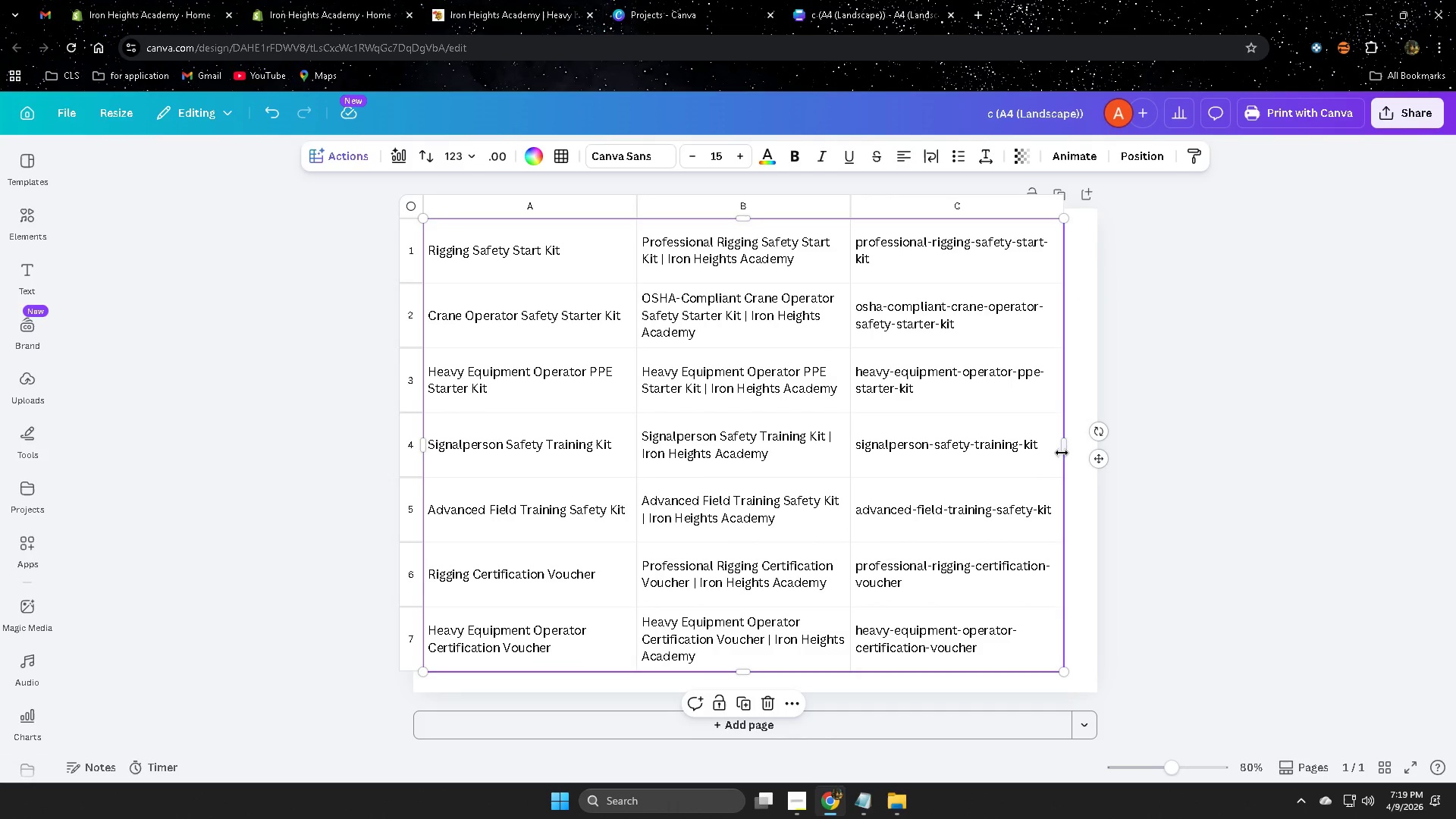 
left_click_drag(start_coordinate=[1066, 445], to_coordinate=[1089, 446])
 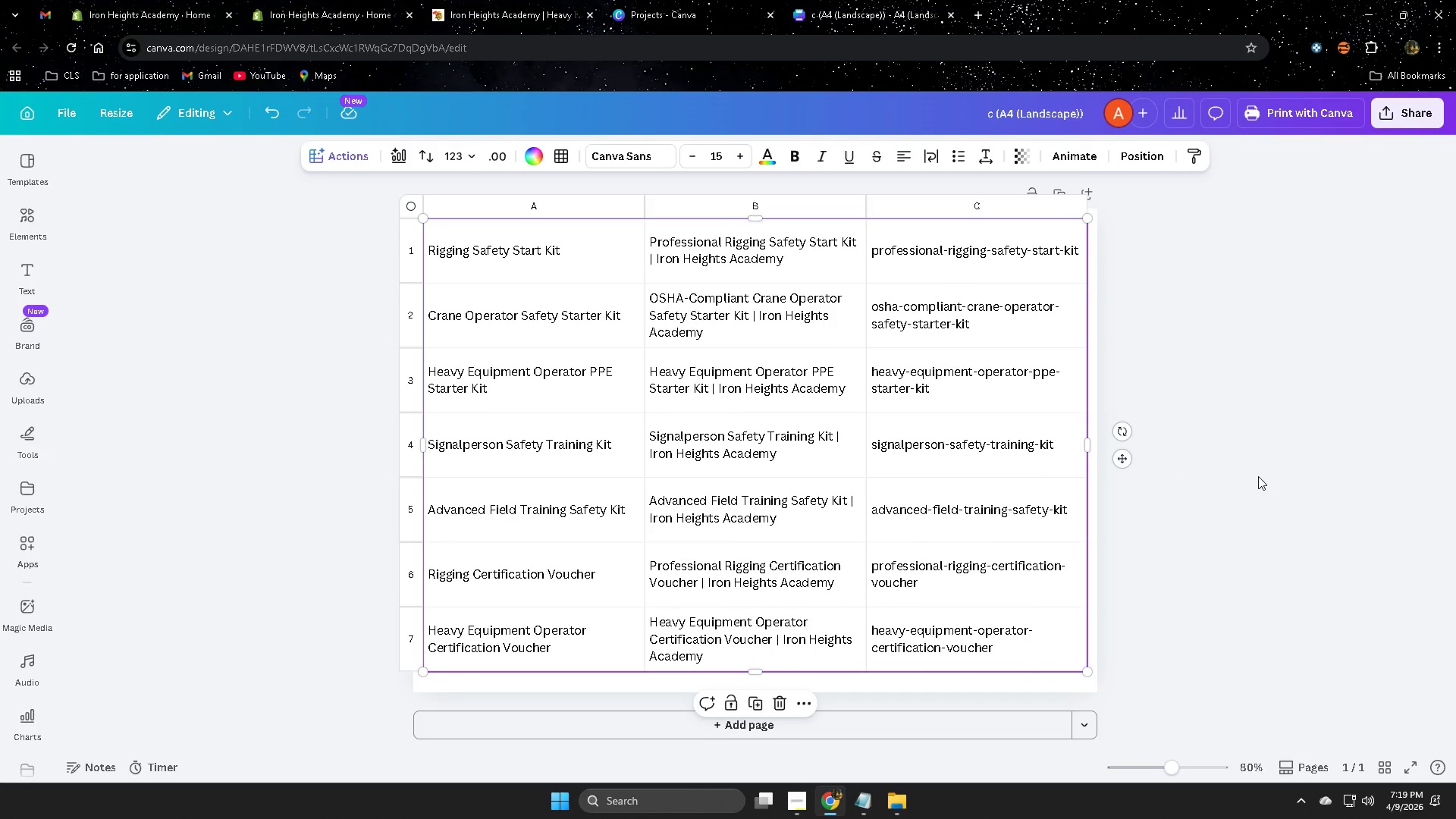 
left_click([1258, 476])
 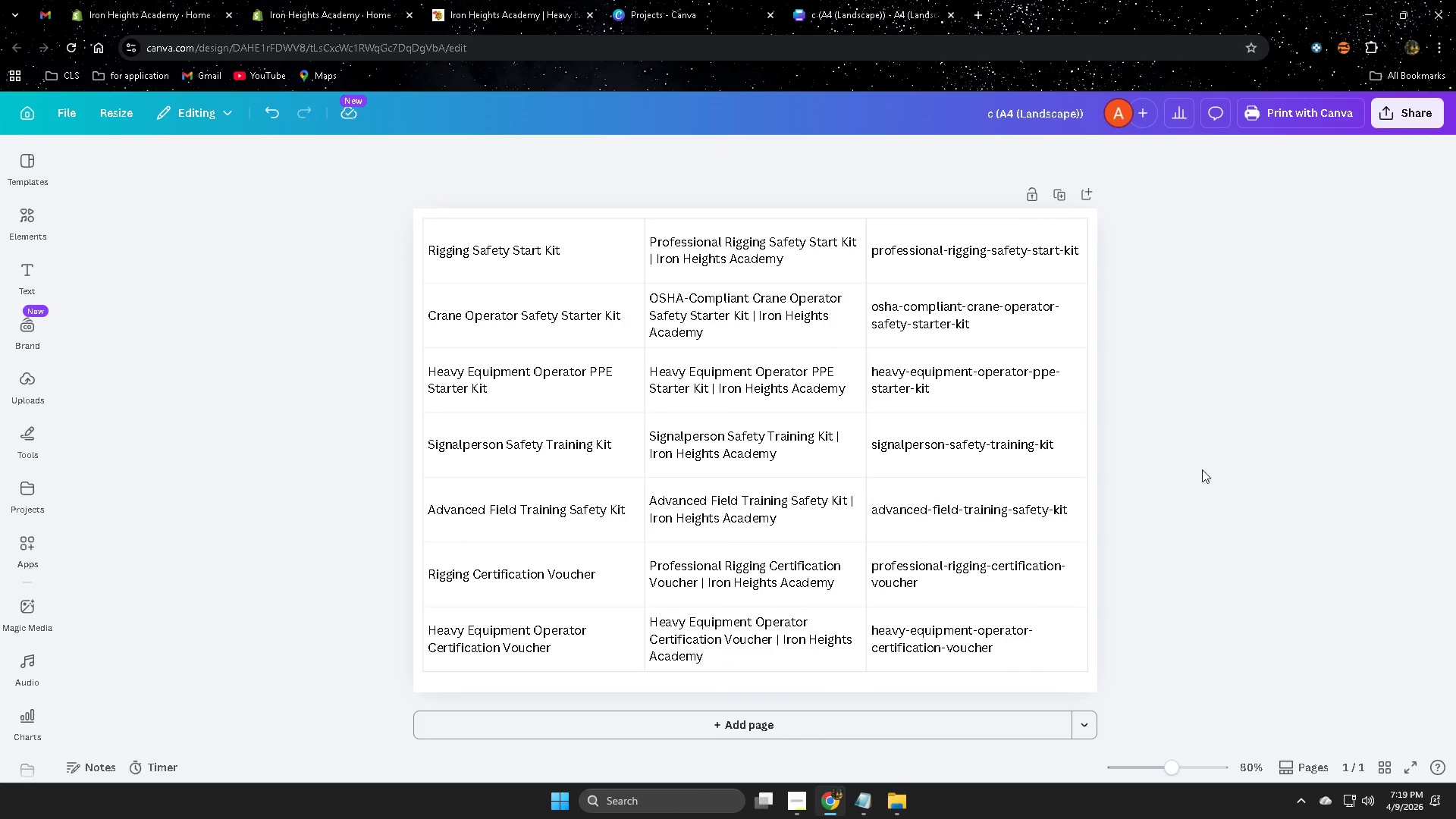 
wait(10.36)
 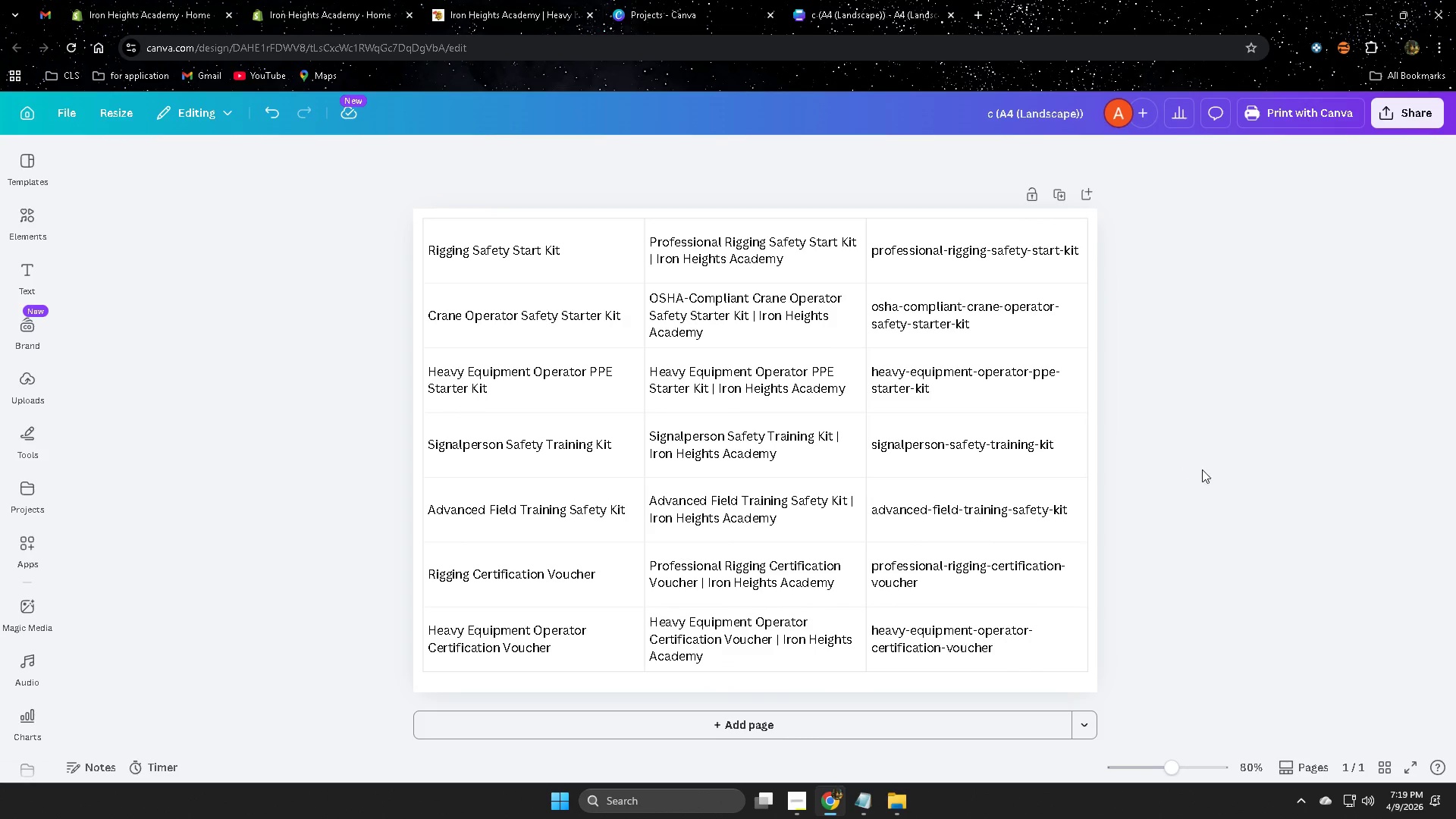 
scroll: coordinate [946, 487], scroll_direction: up, amount: 3.0
 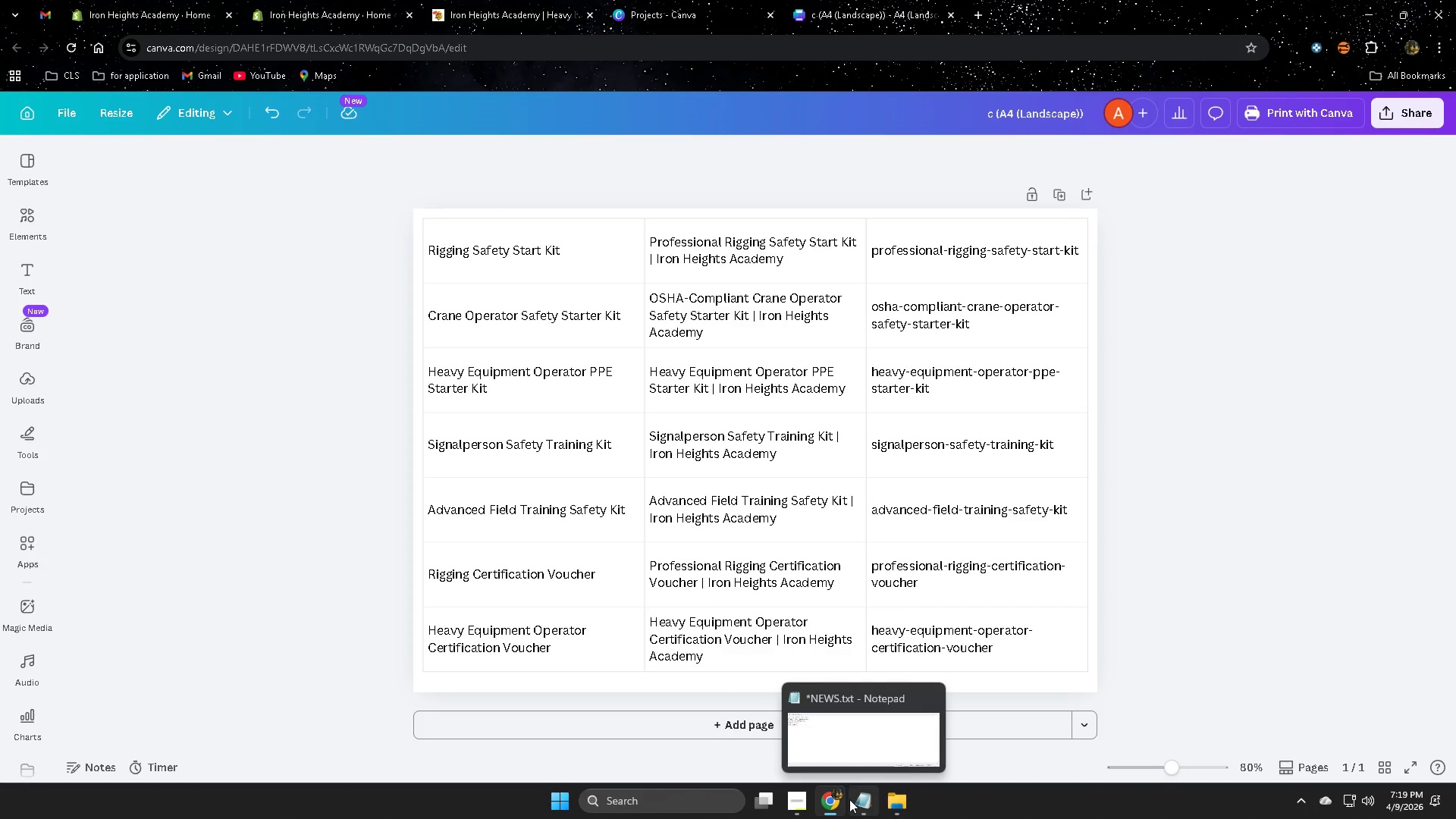 
left_click([832, 741])